 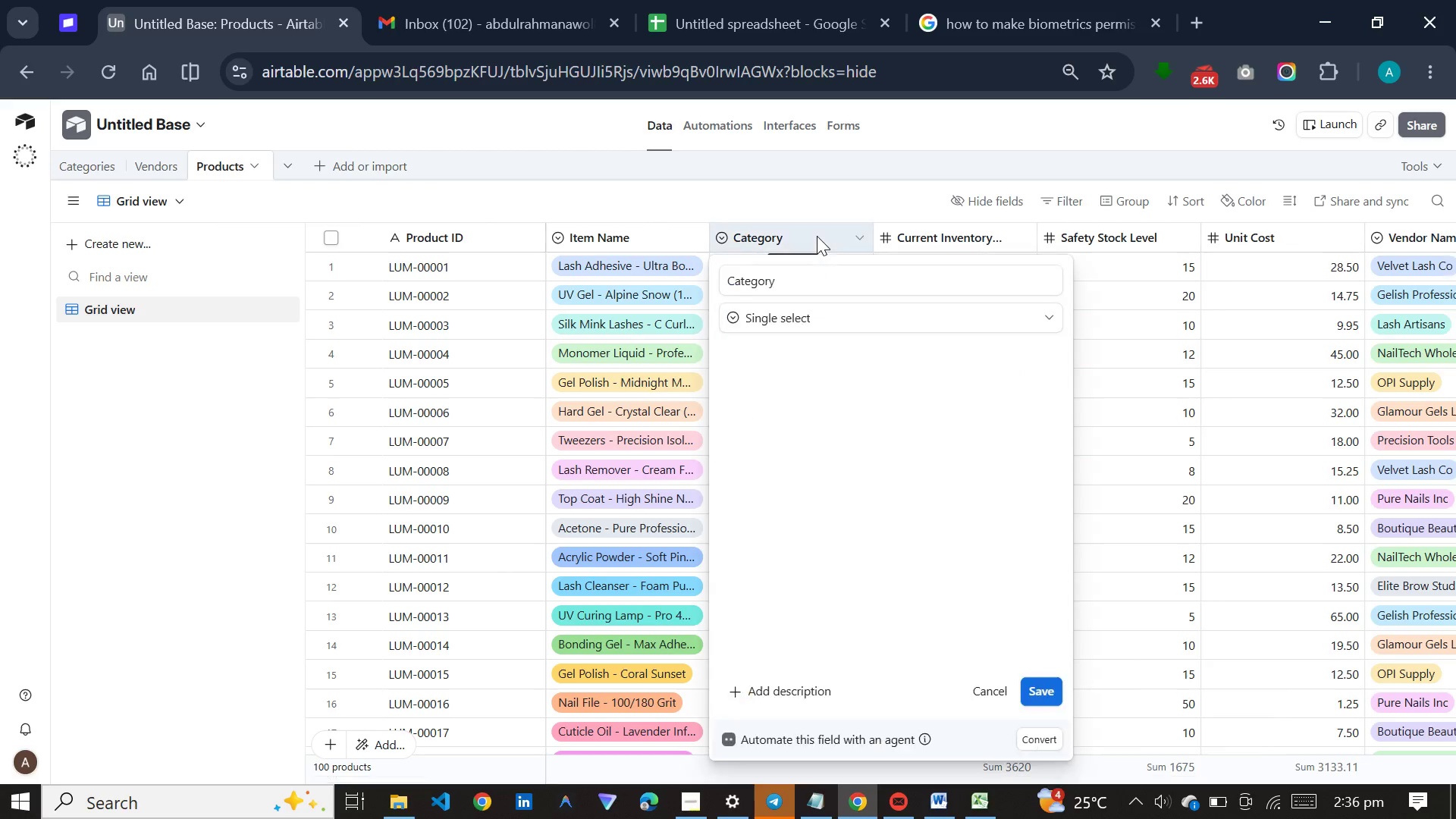 
left_click([786, 325])
 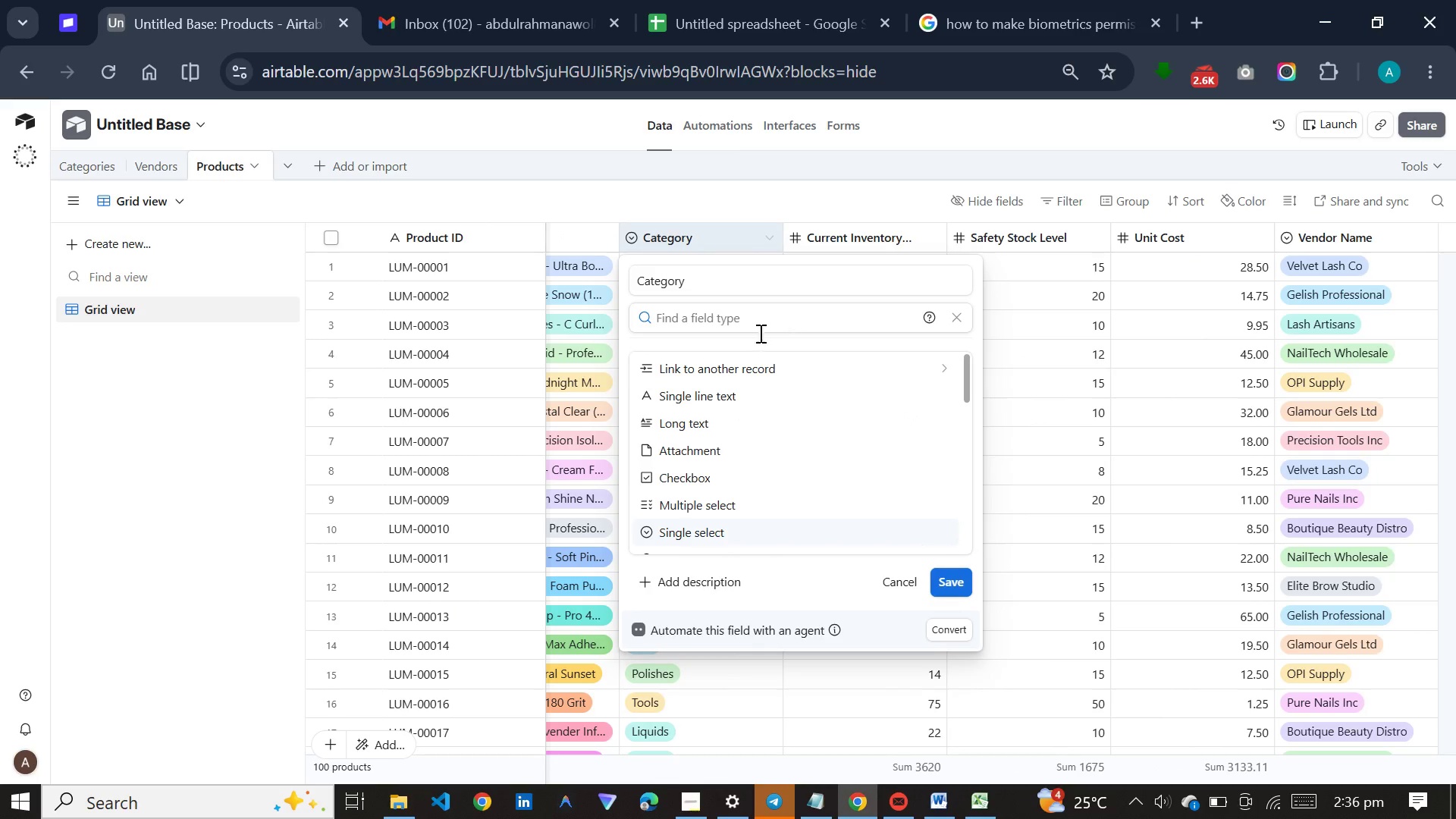 
left_click([720, 365])
 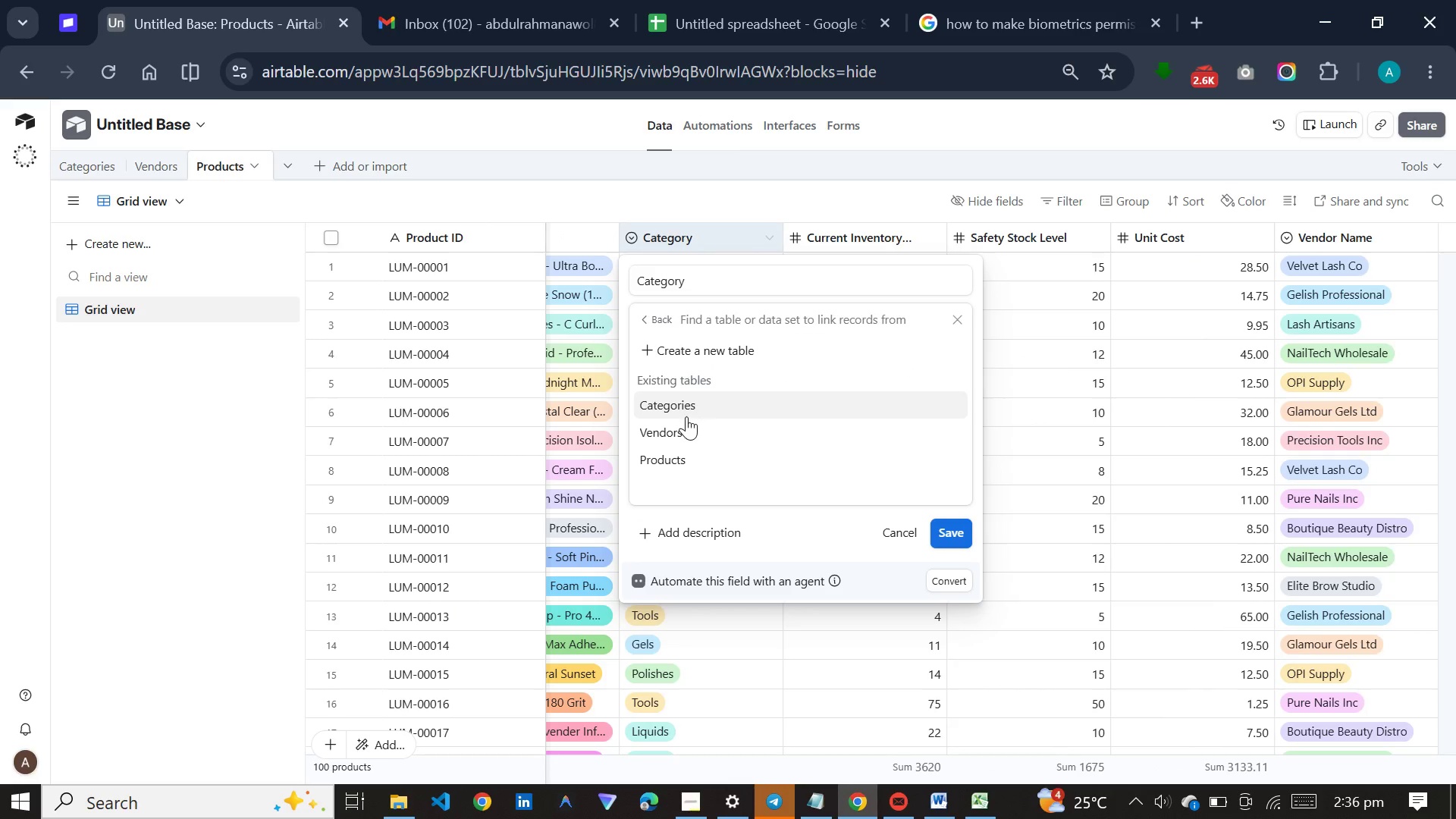 
left_click([688, 413])
 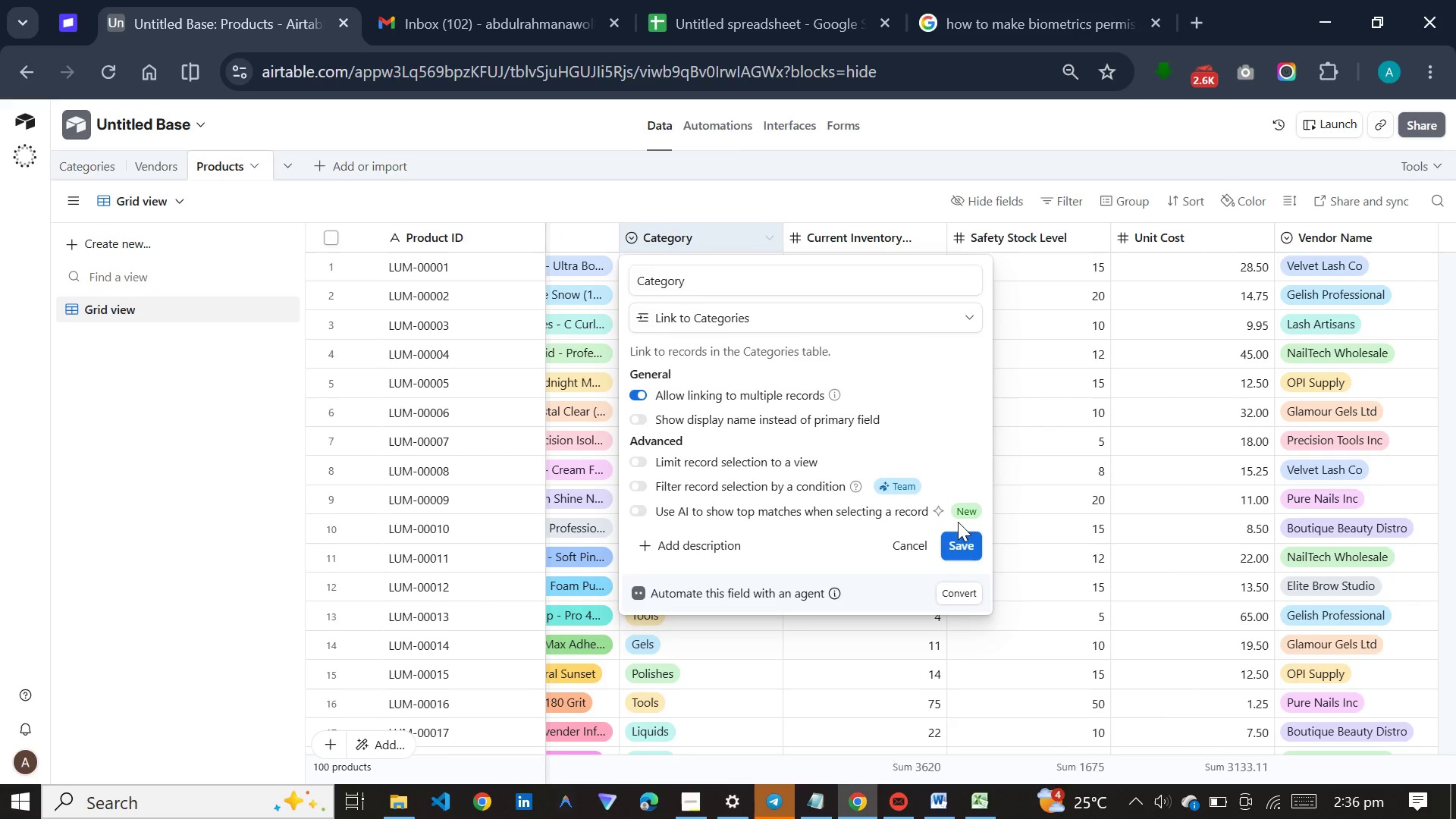 
left_click([958, 541])
 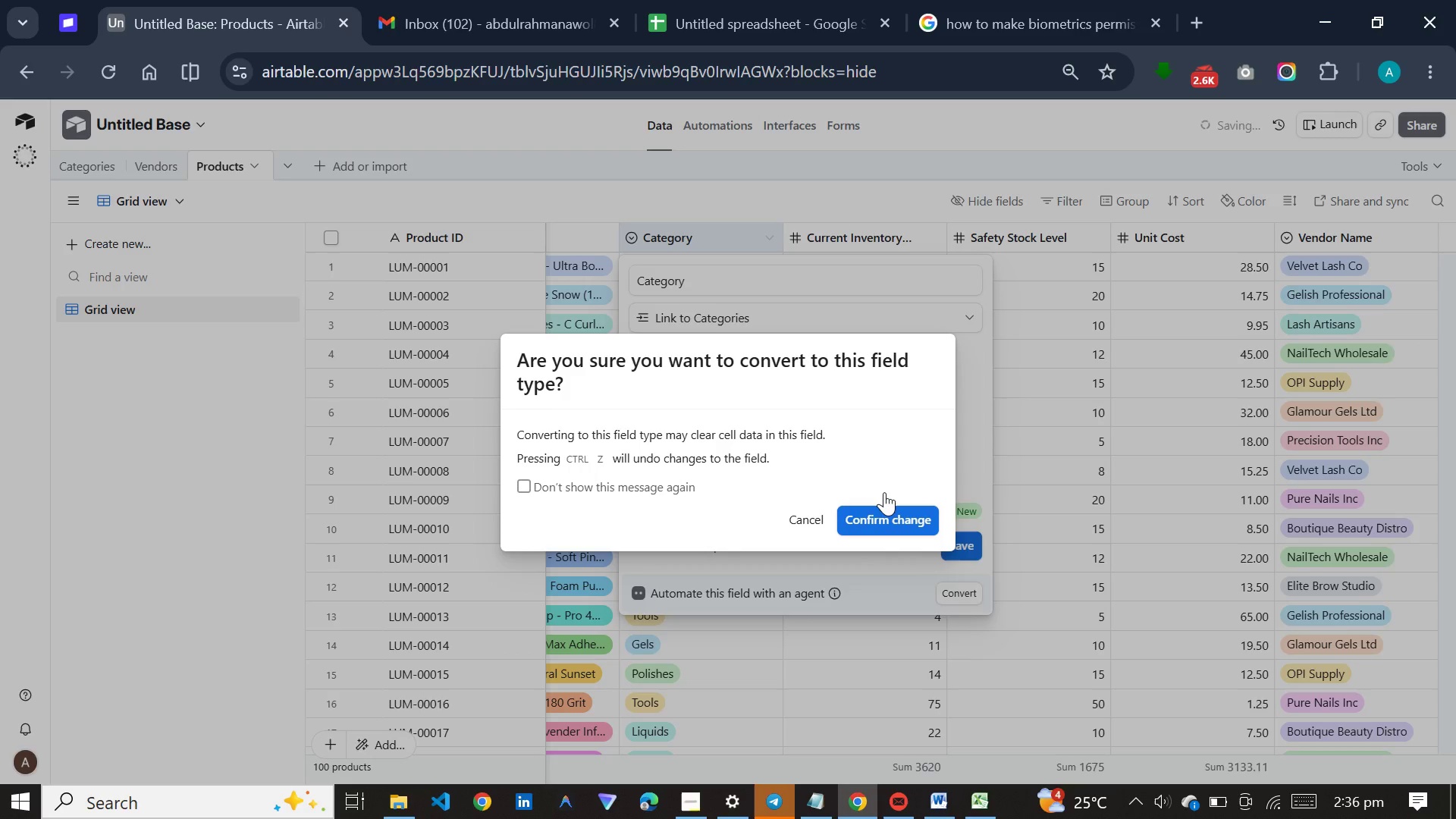 
left_click([880, 510])
 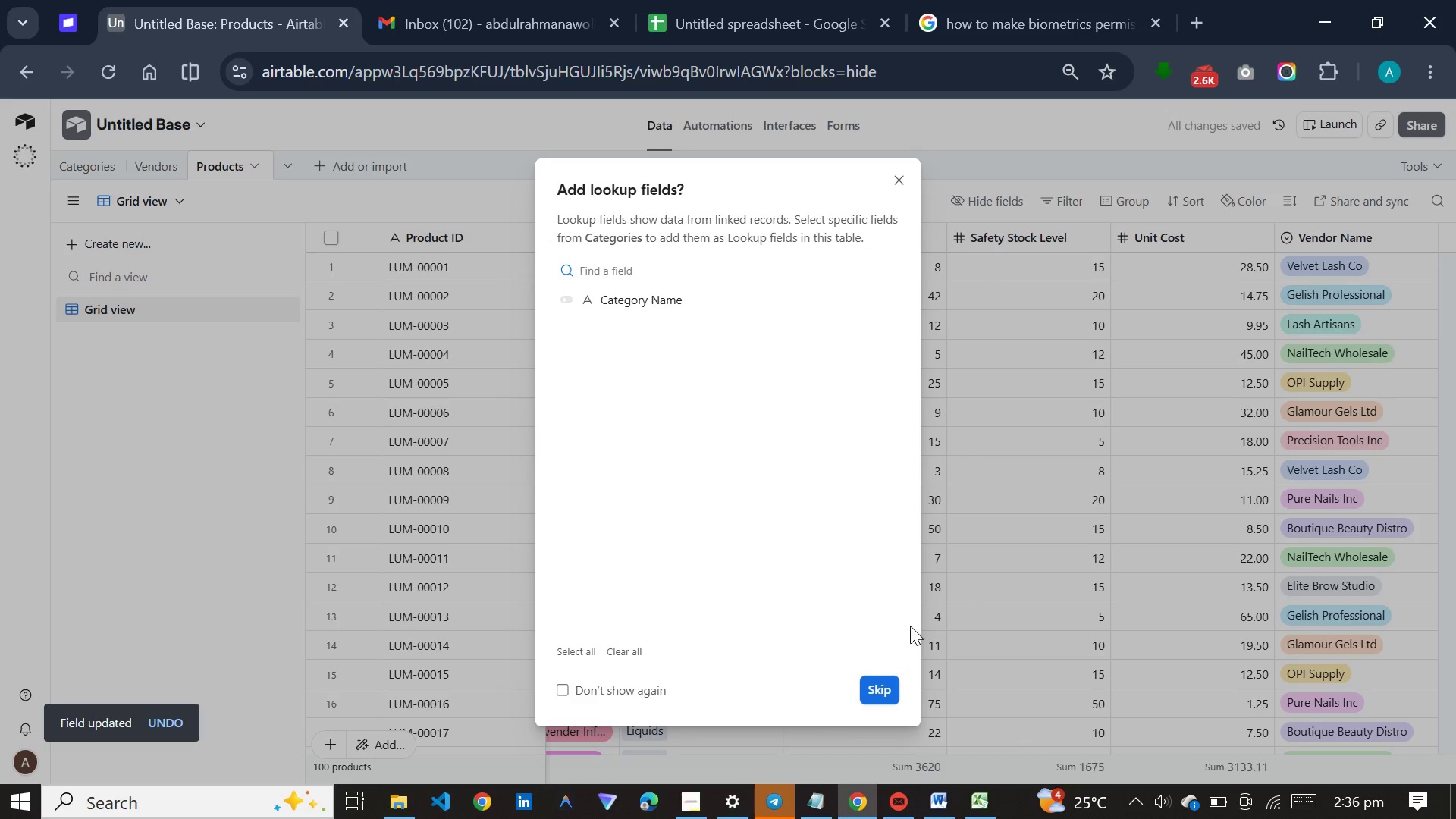 
left_click([871, 692])
 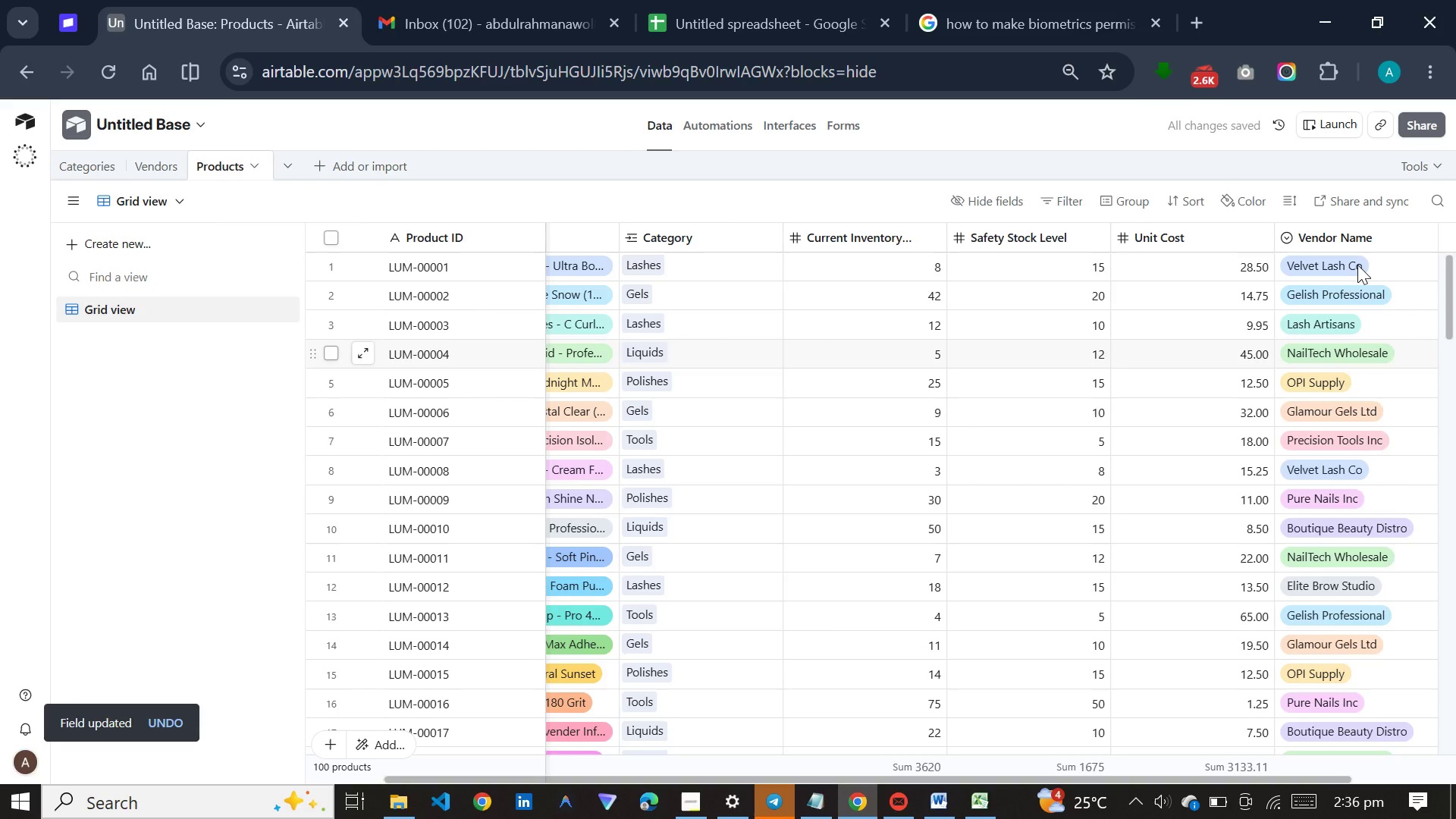 
double_click([1355, 226])
 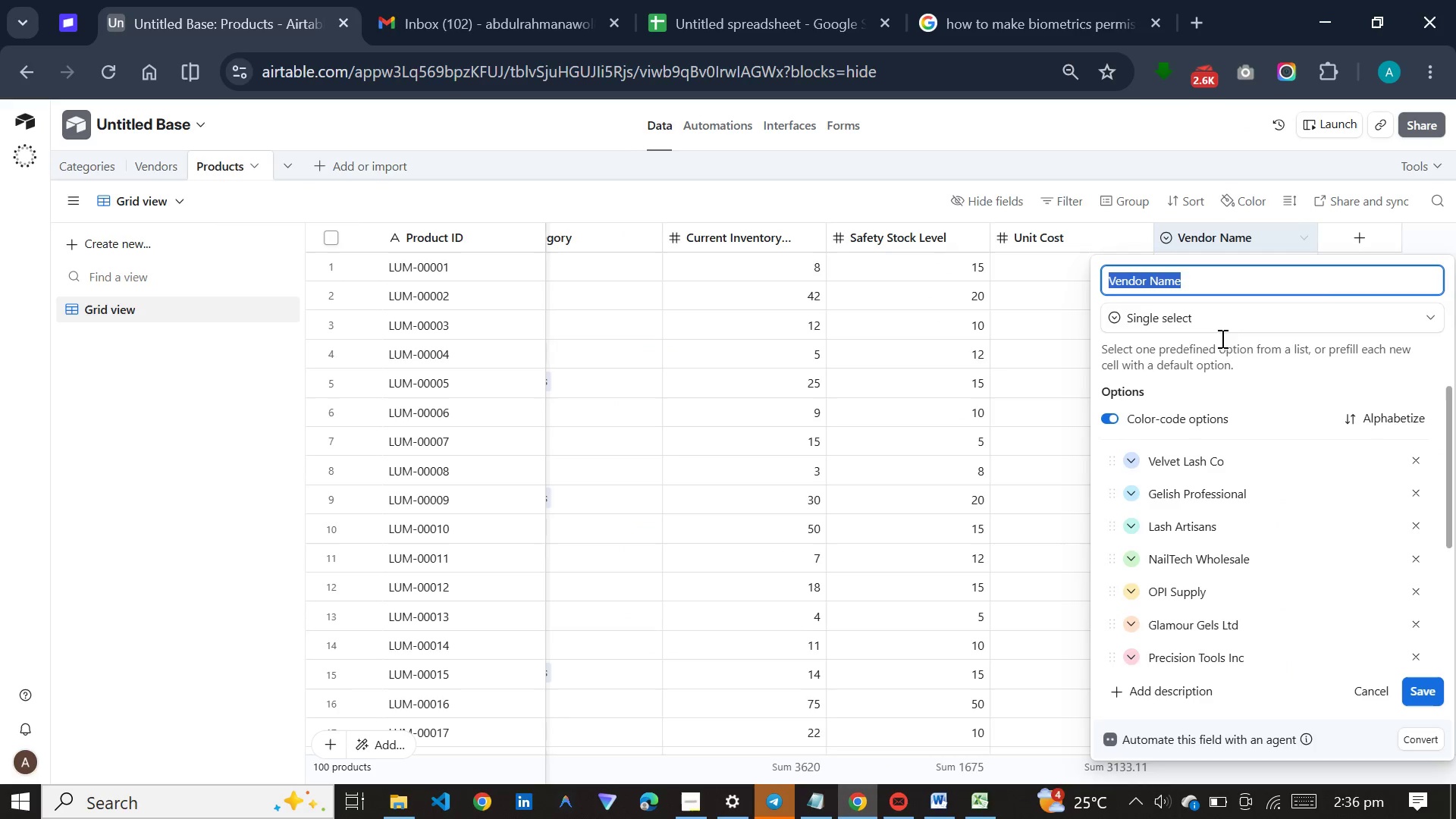 
left_click([1219, 319])
 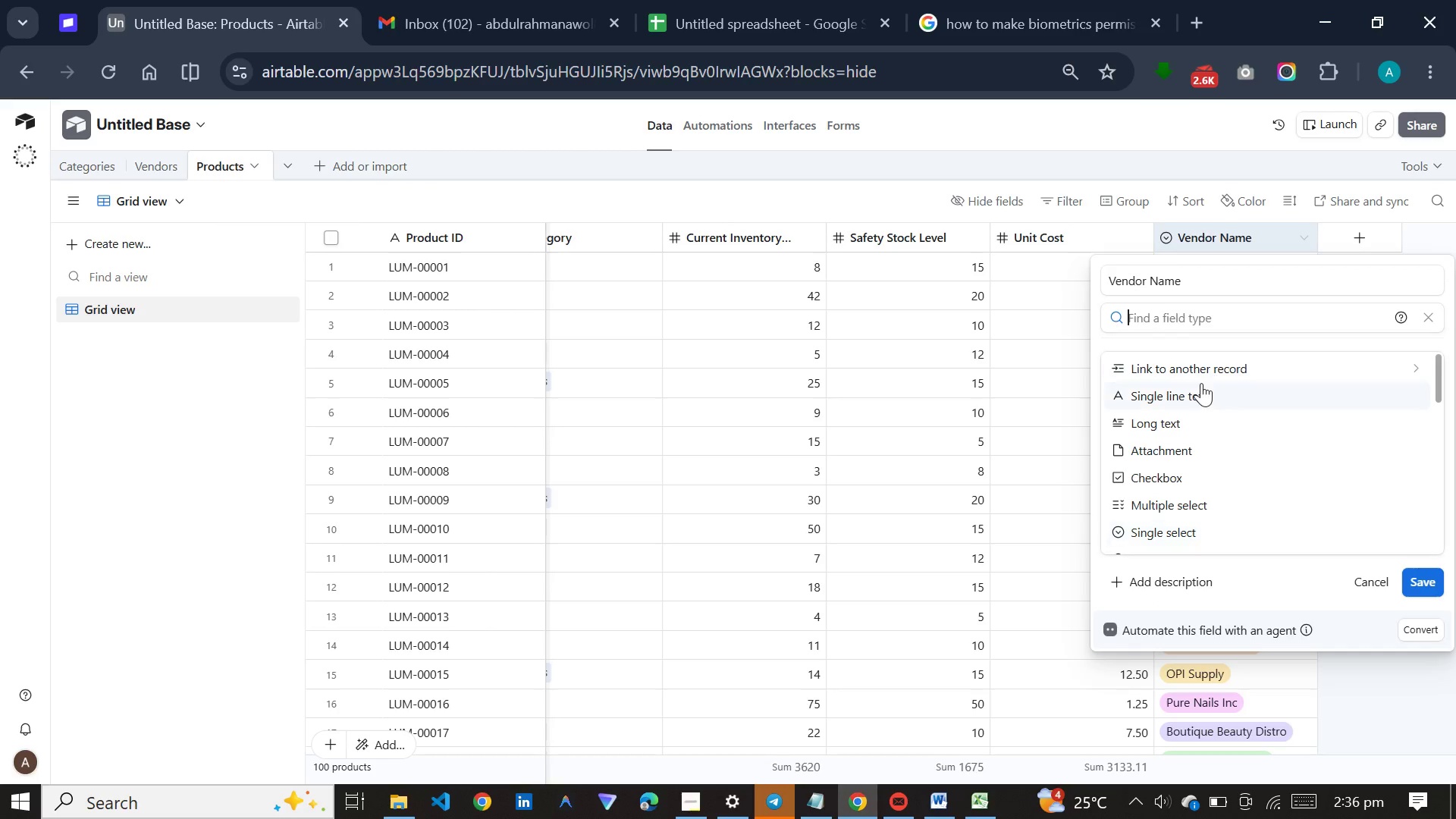 
left_click([1201, 383])
 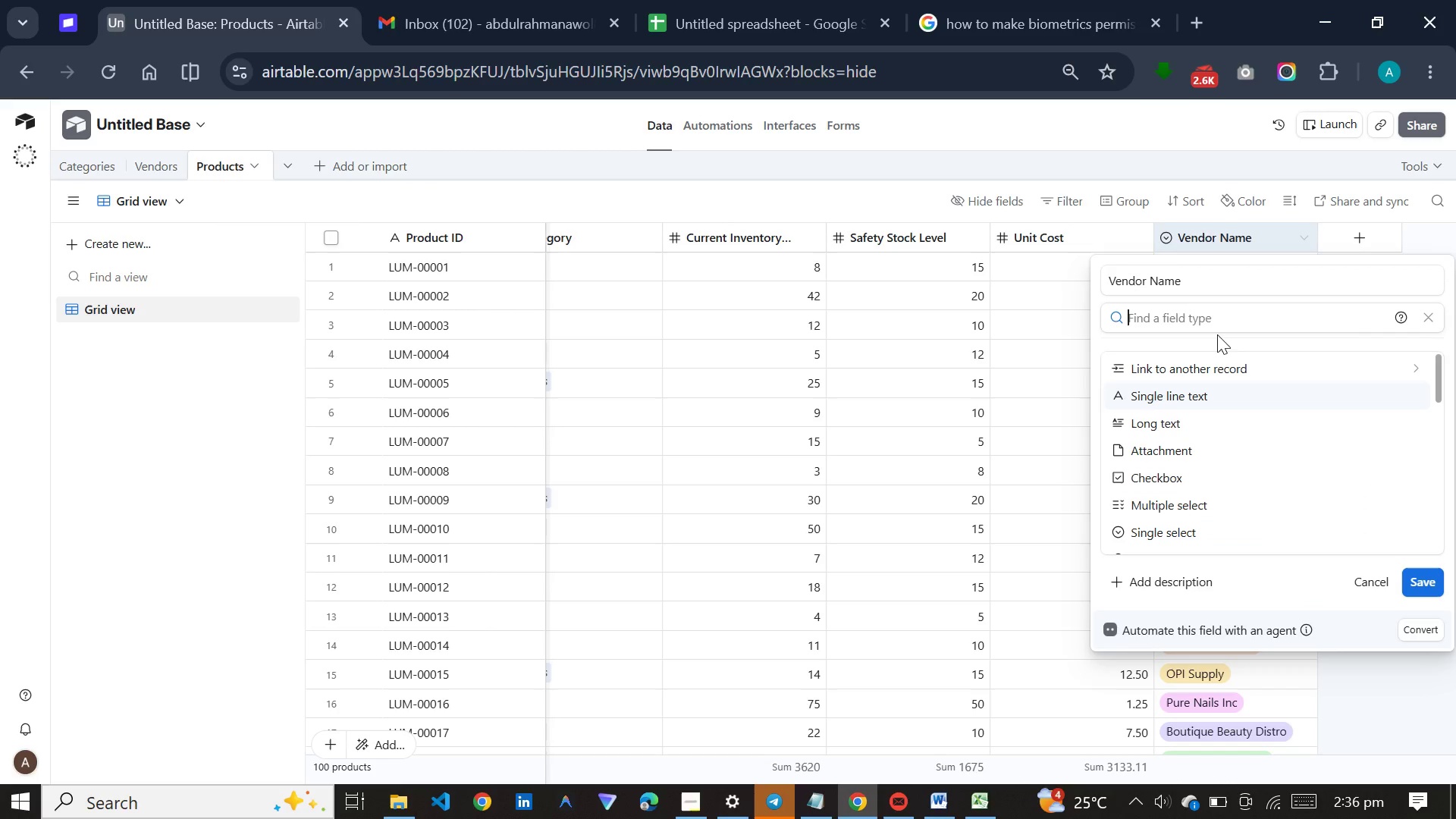 
left_click([1205, 361])
 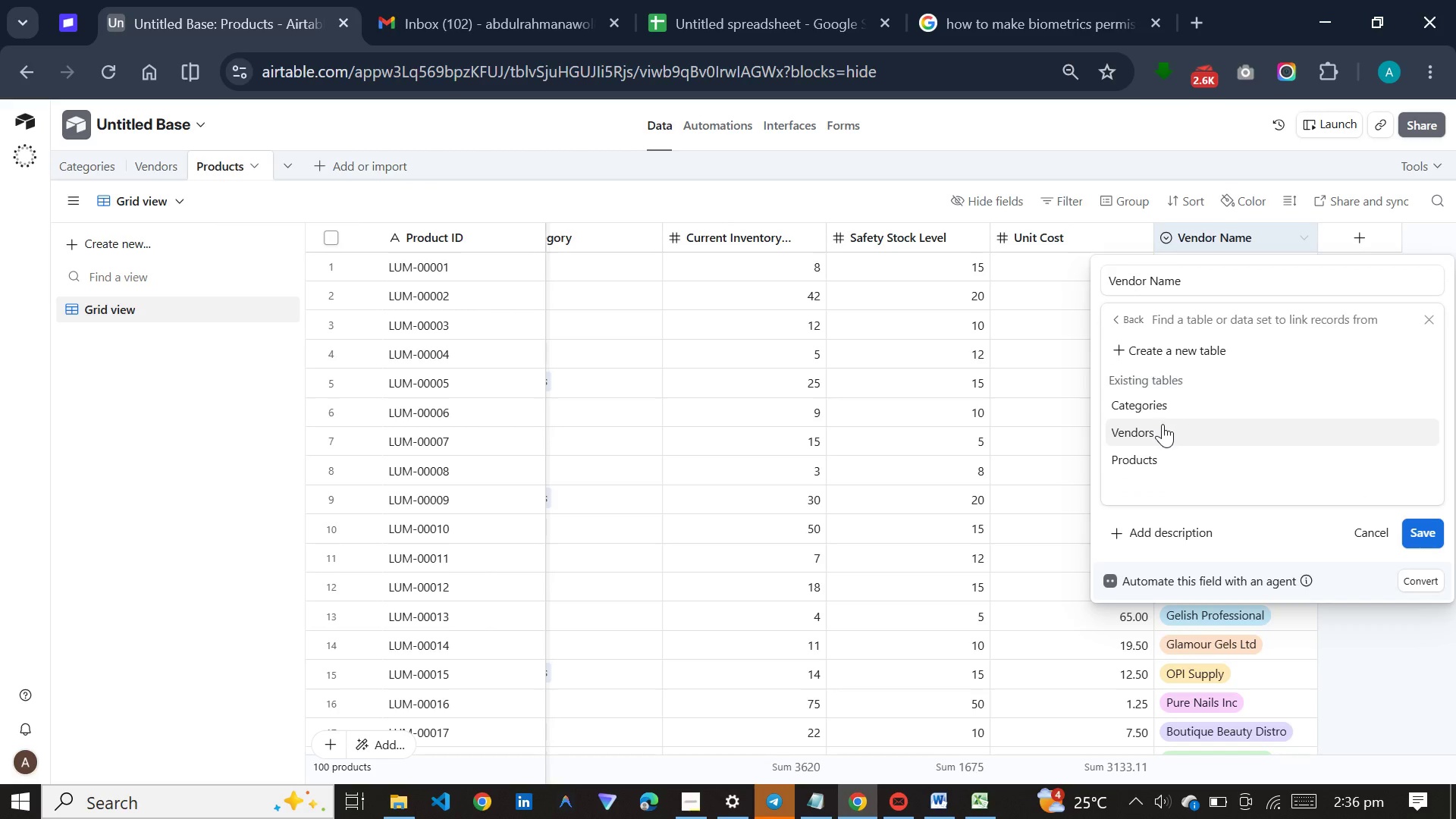 
left_click([1163, 424])
 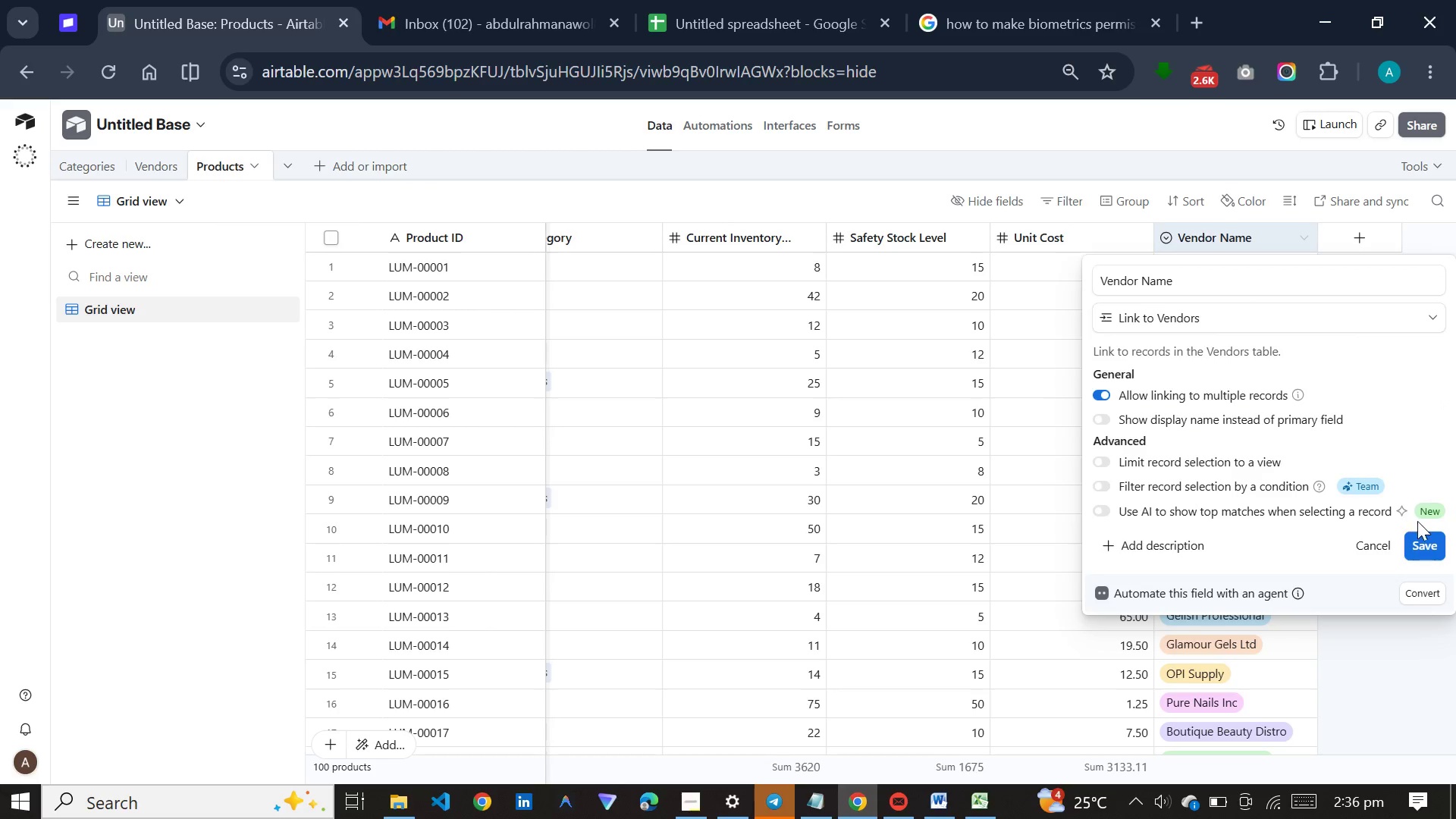 
left_click([1421, 540])
 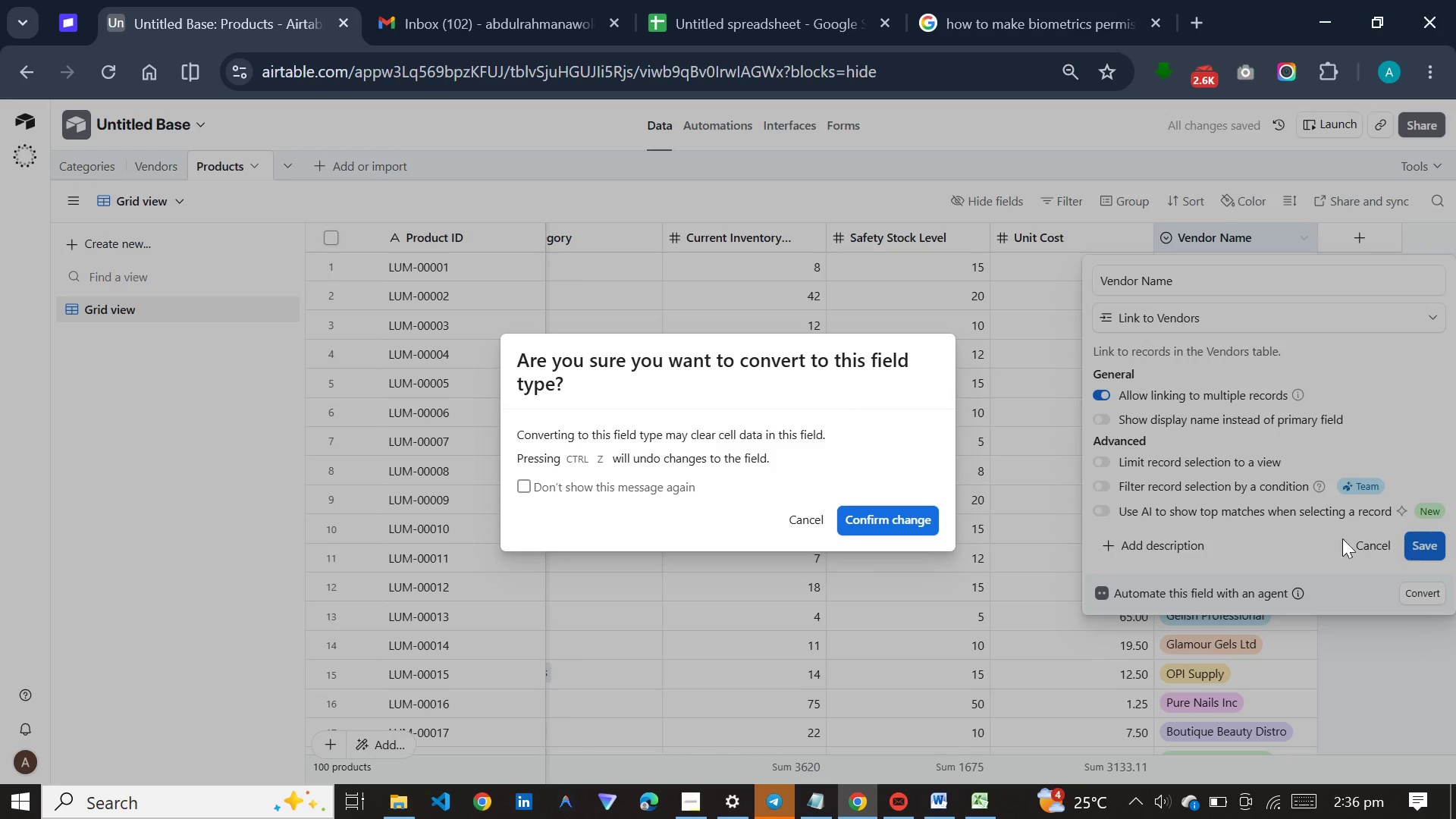 
wait(5.23)
 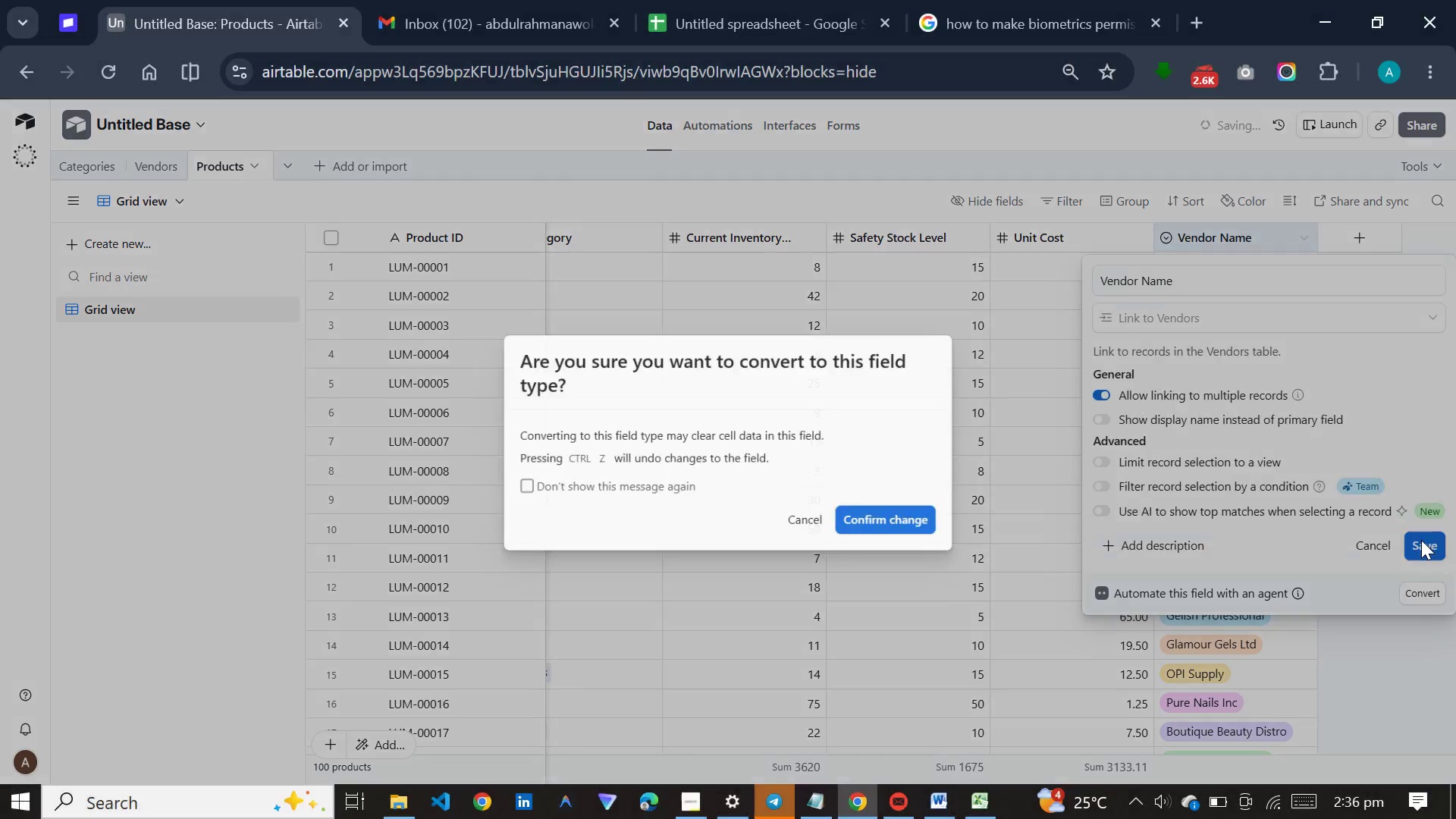 
left_click([919, 519])
 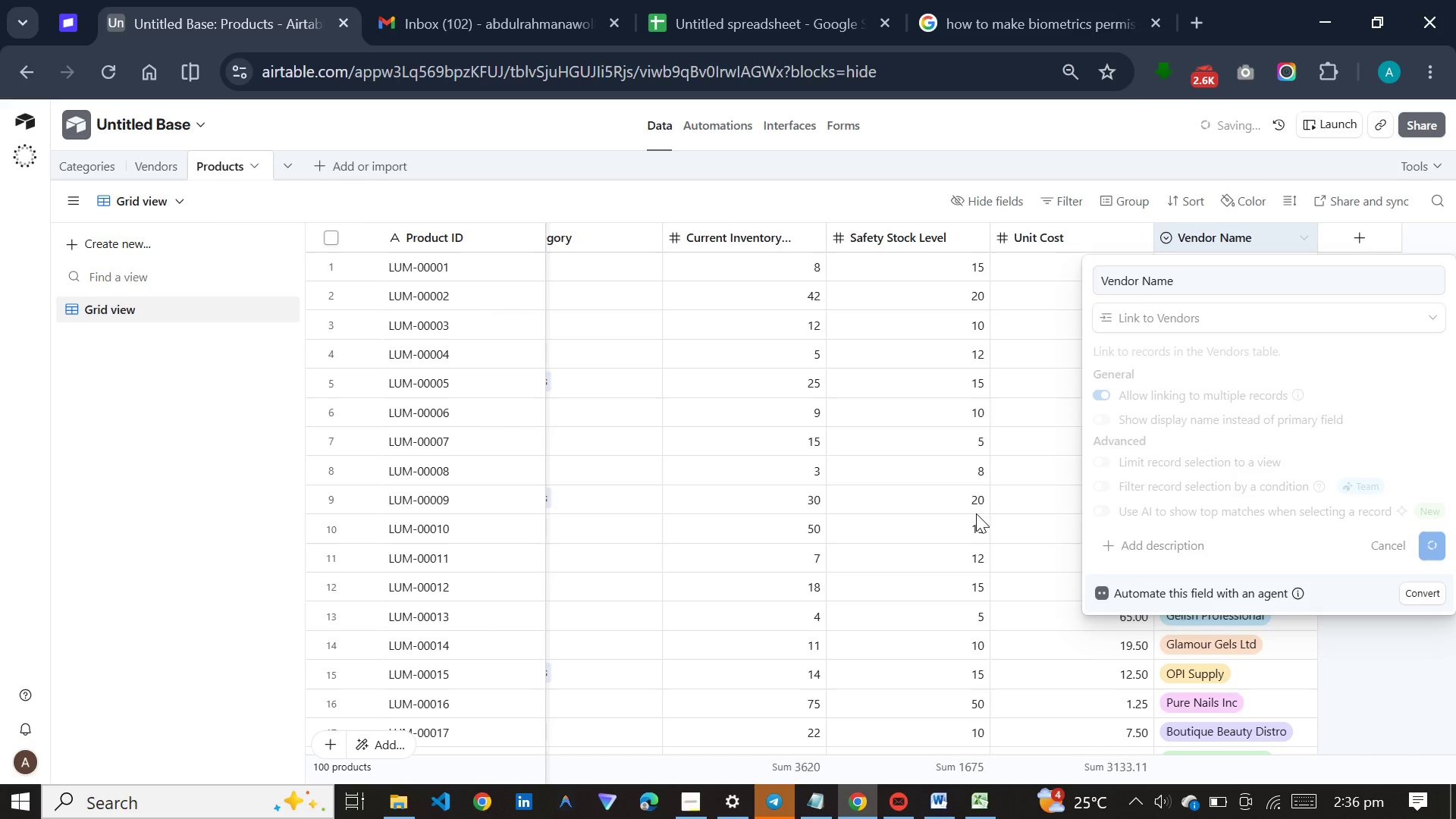 
wait(8.19)
 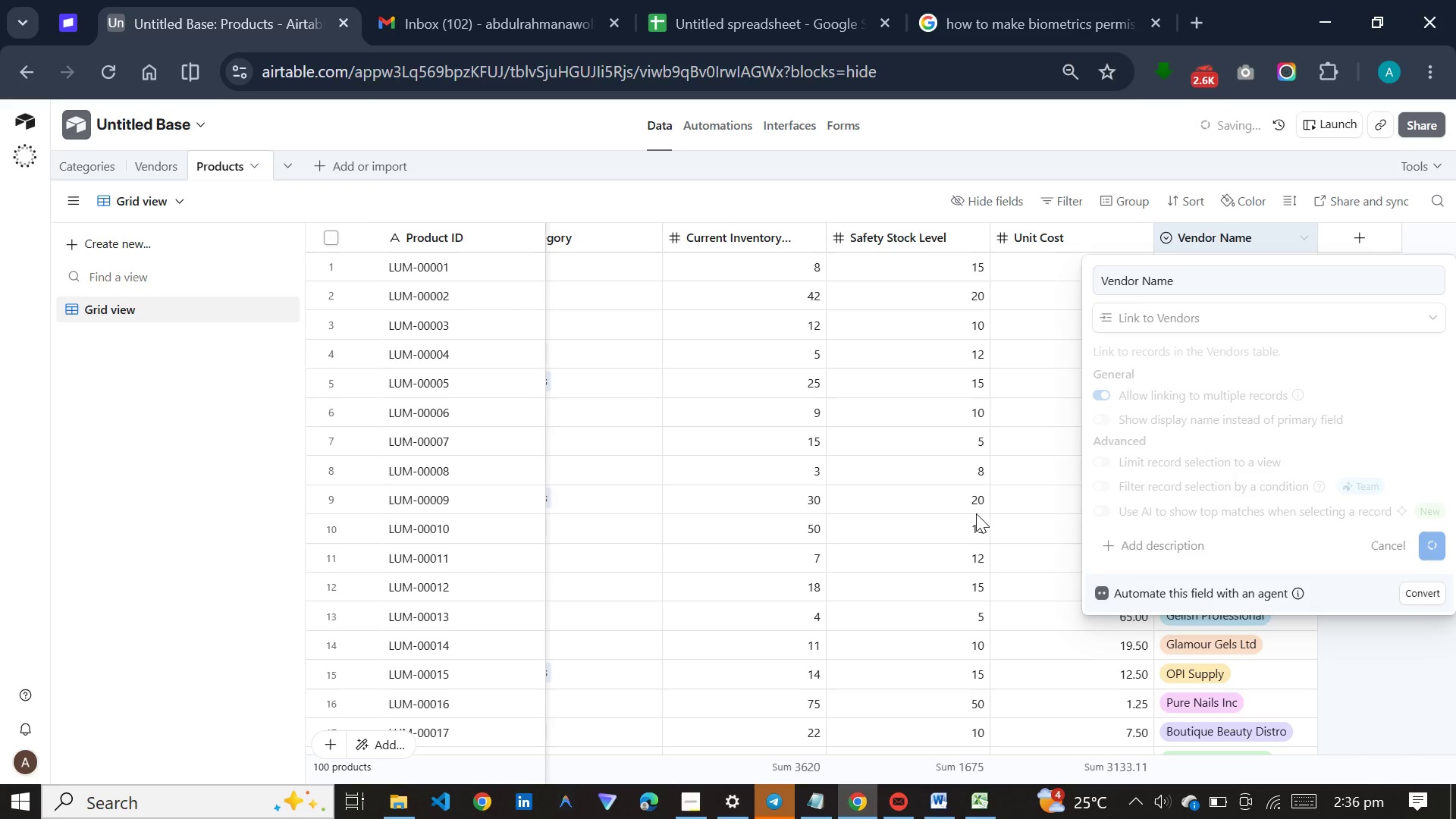 
left_click([698, 806])